 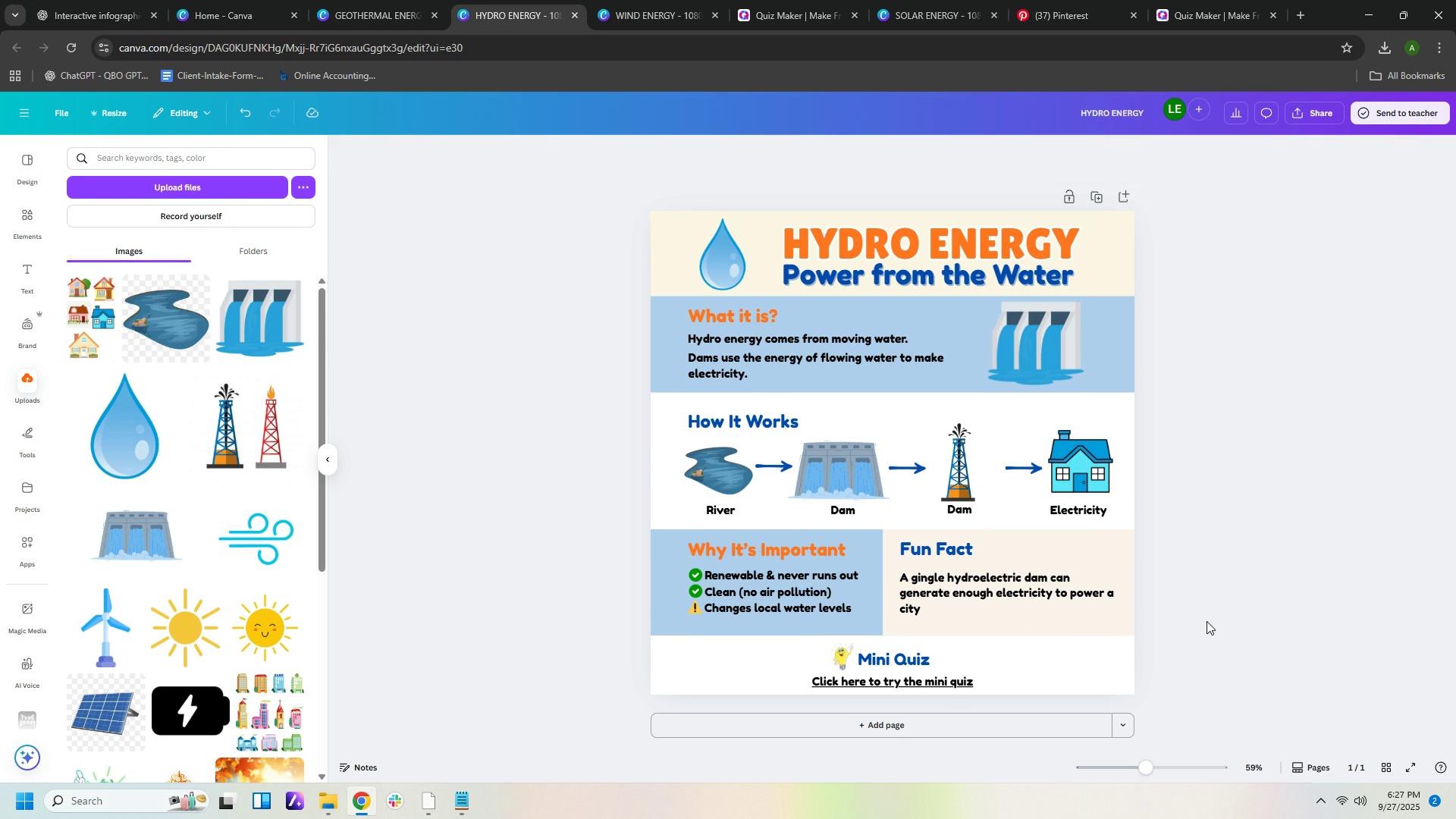 
left_click([330, 18])
 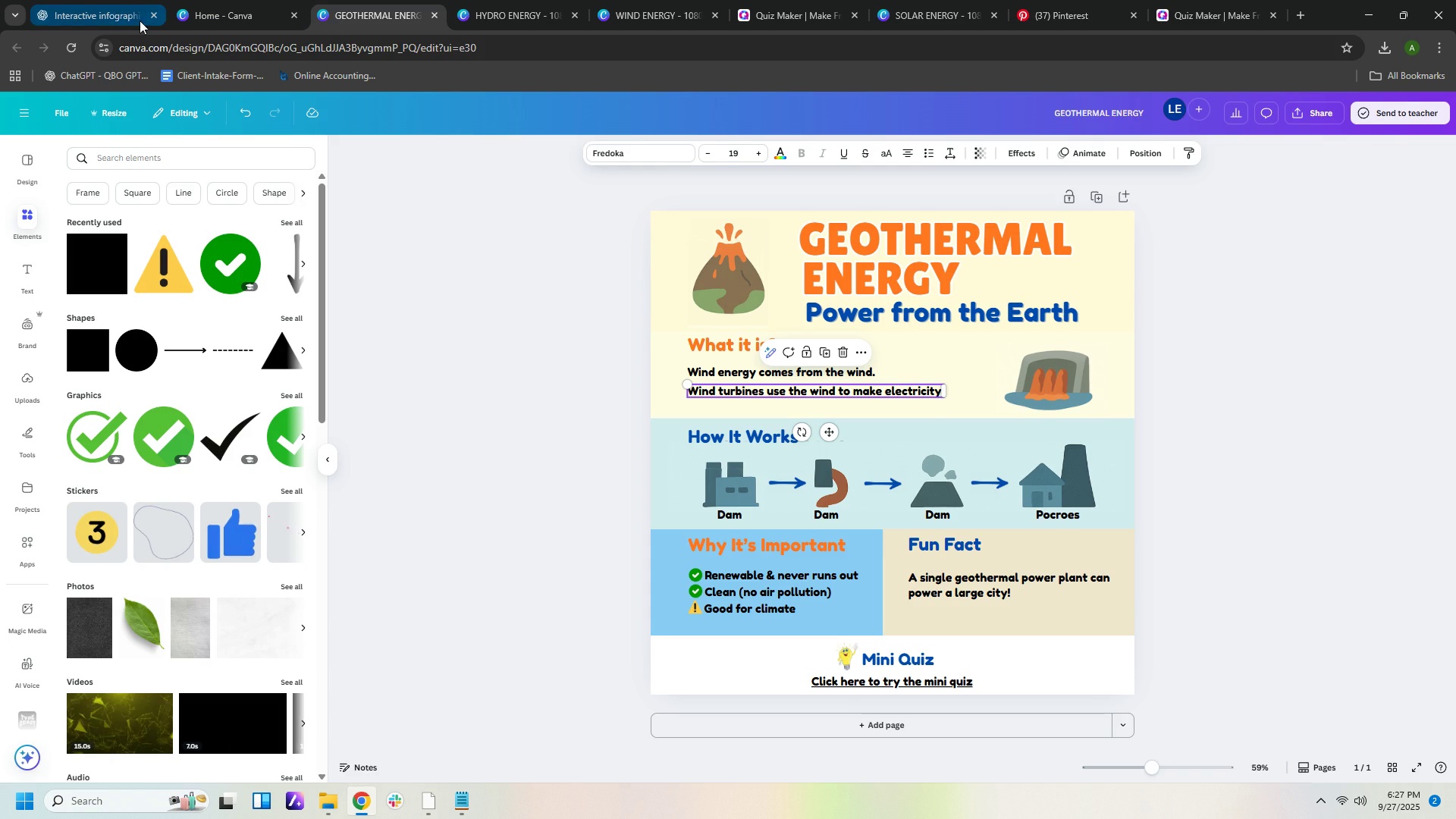 
left_click([117, 17])
 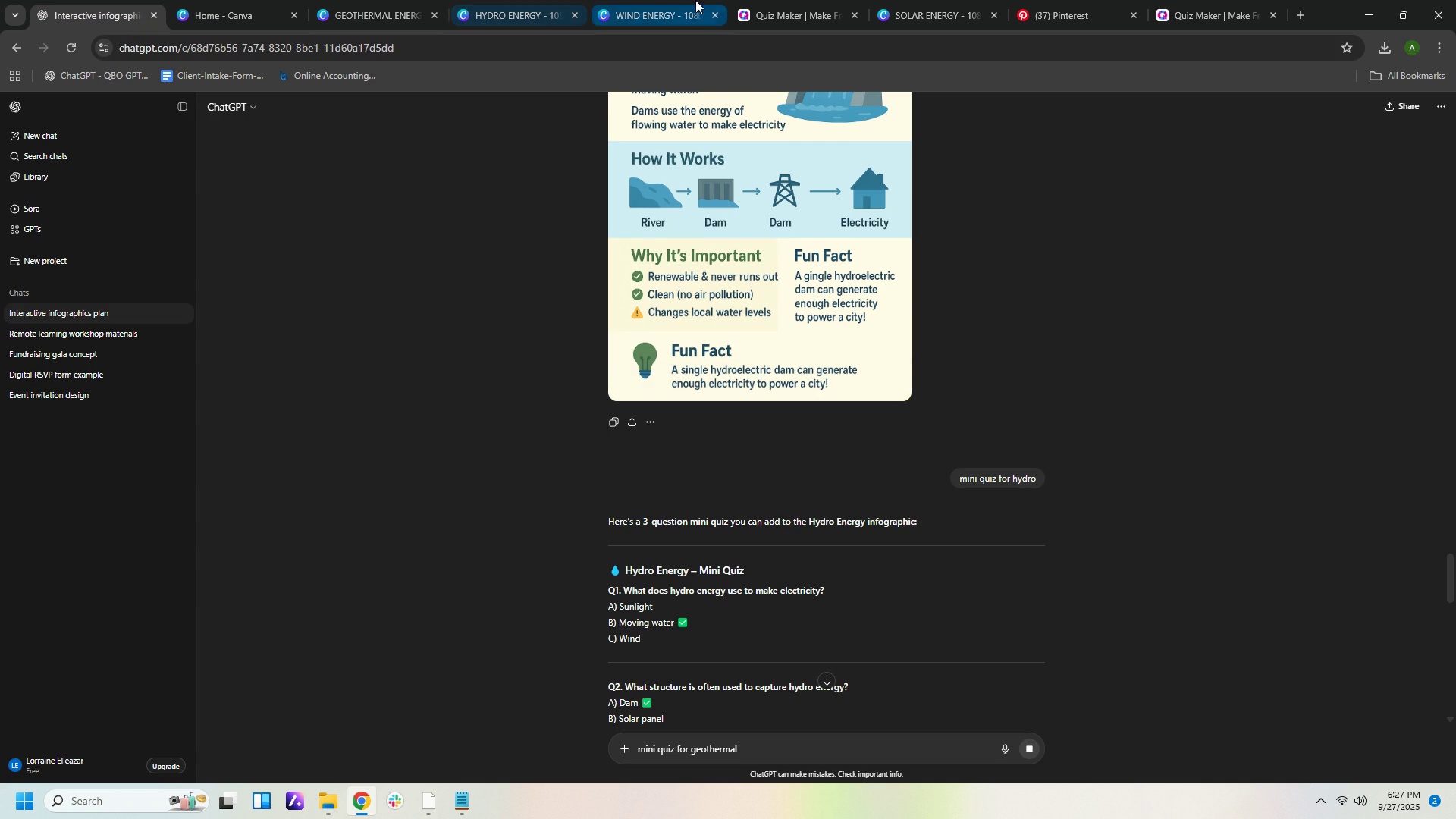 
left_click([491, 8])
 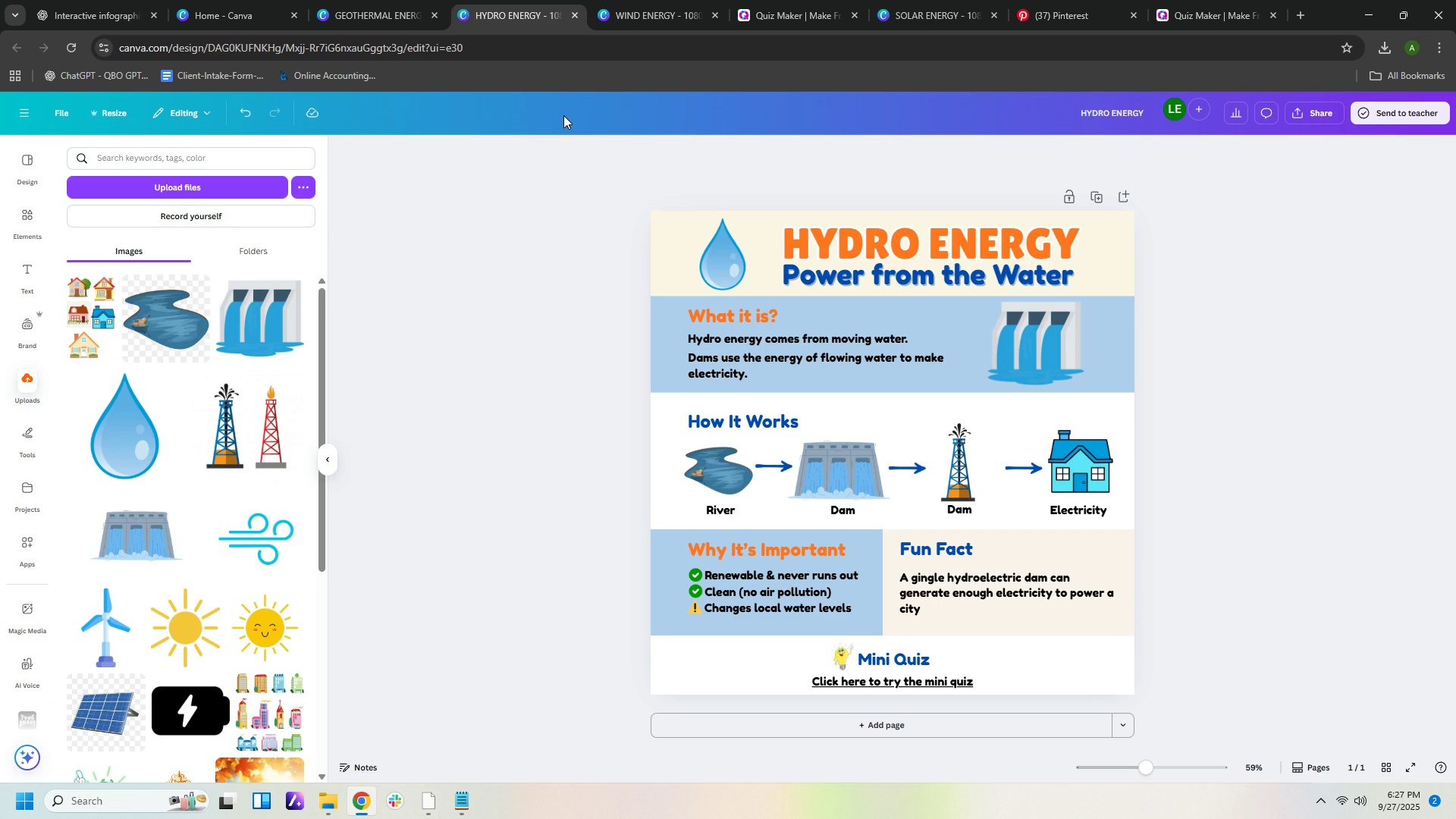 
wait(6.28)
 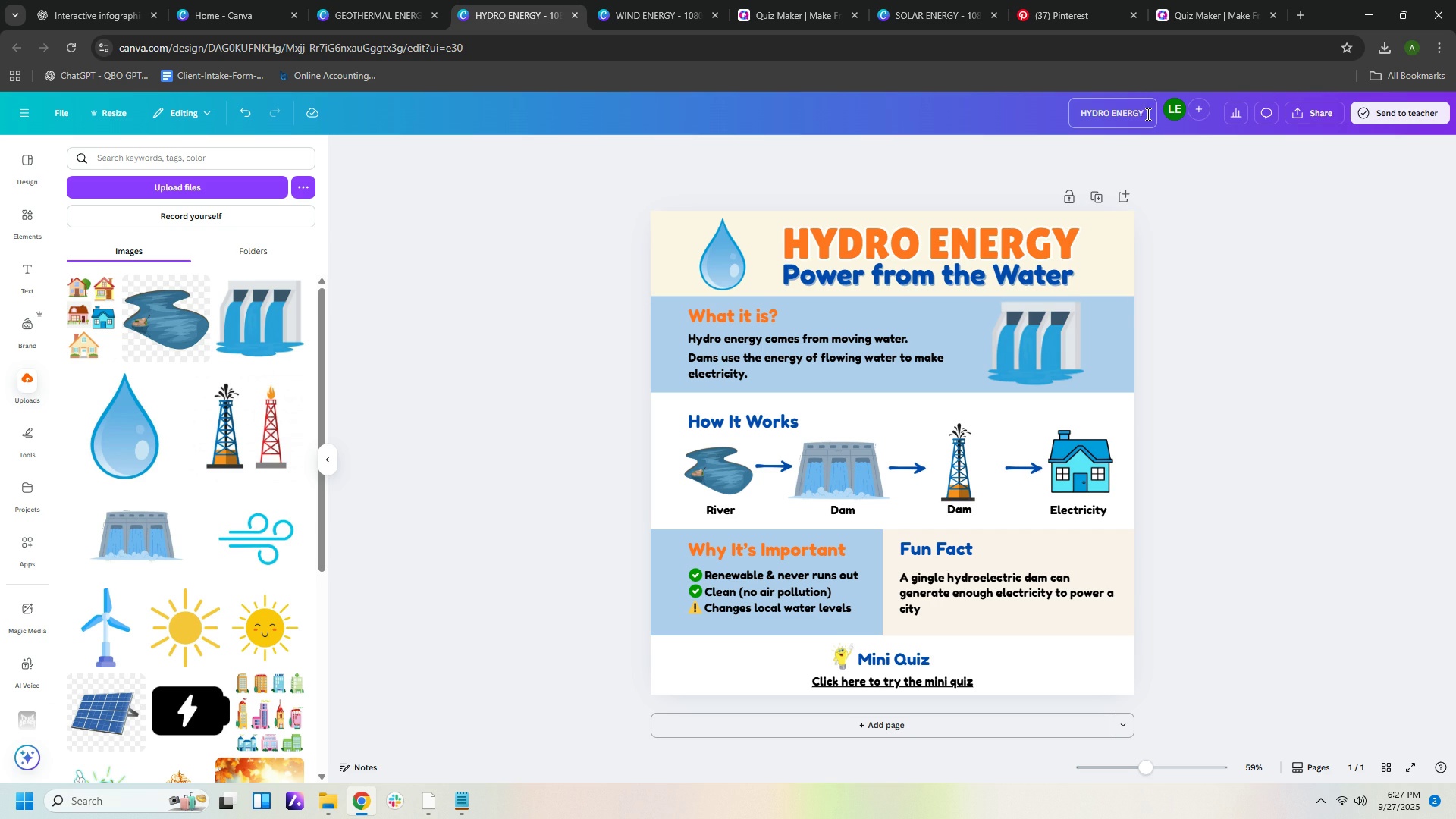 
left_click([634, 14])
 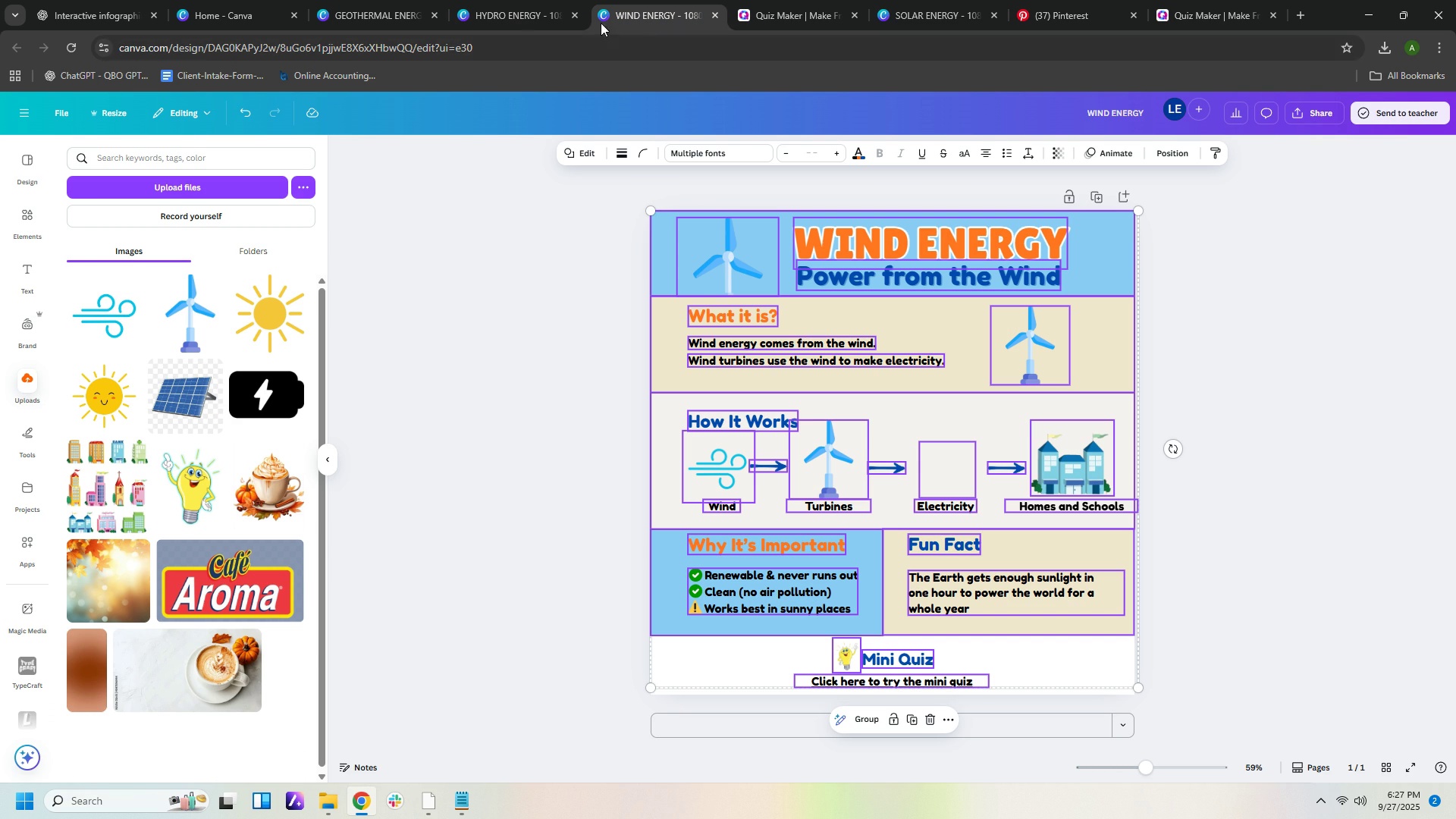 
left_click([73, 8])
 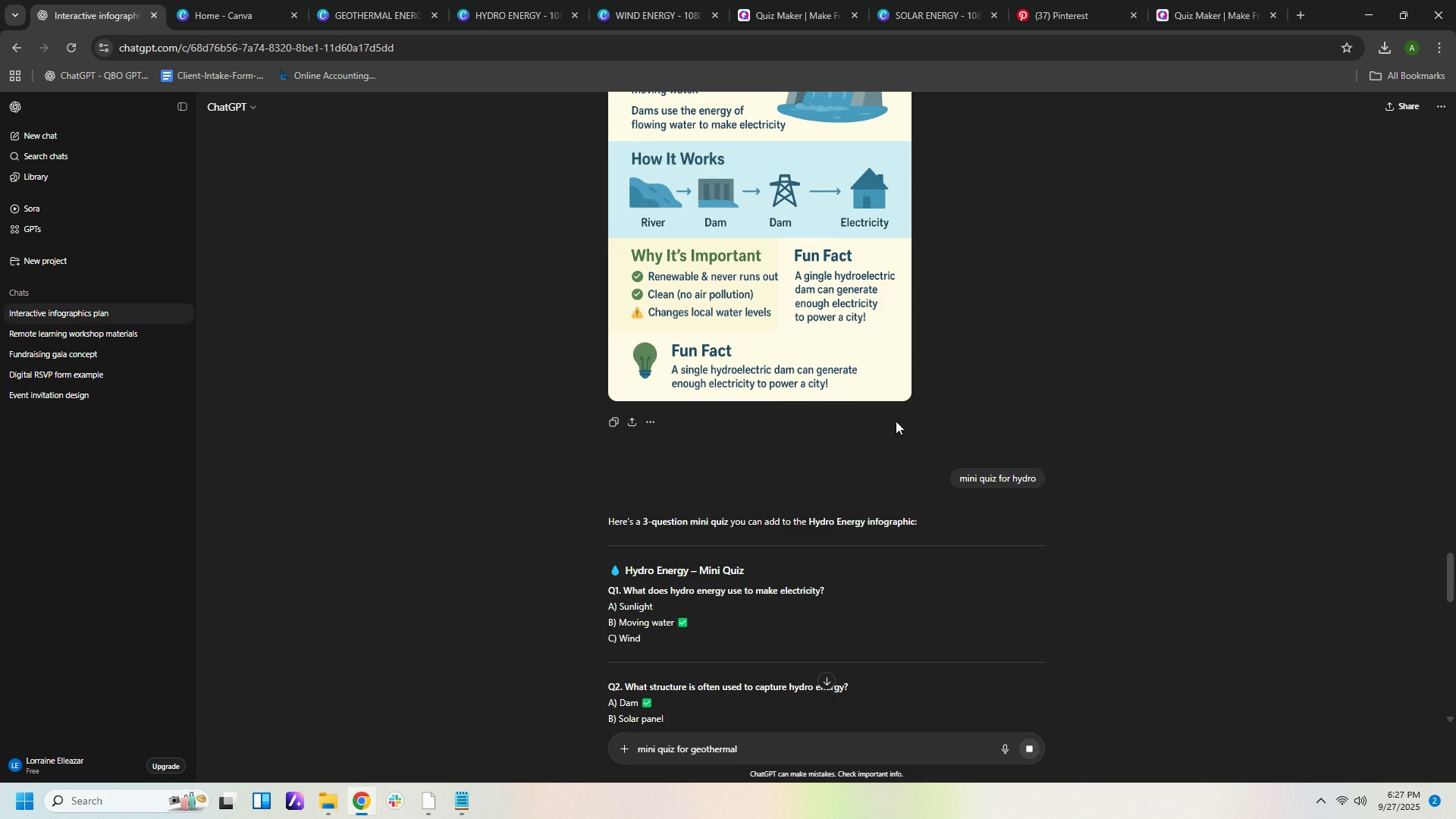 
scroll: coordinate [777, 300], scroll_direction: up, amount: 19.0
 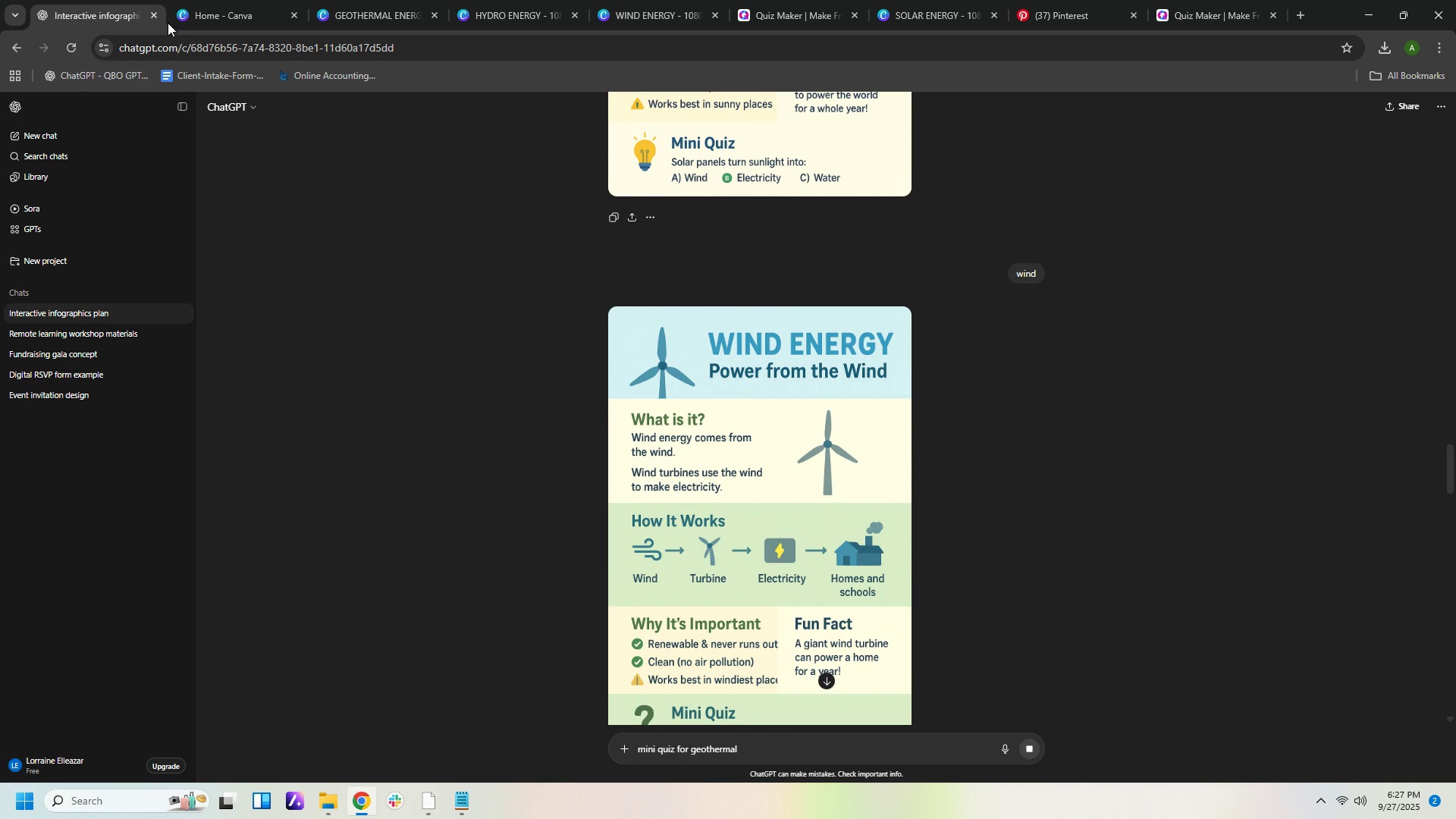 
wait(6.43)
 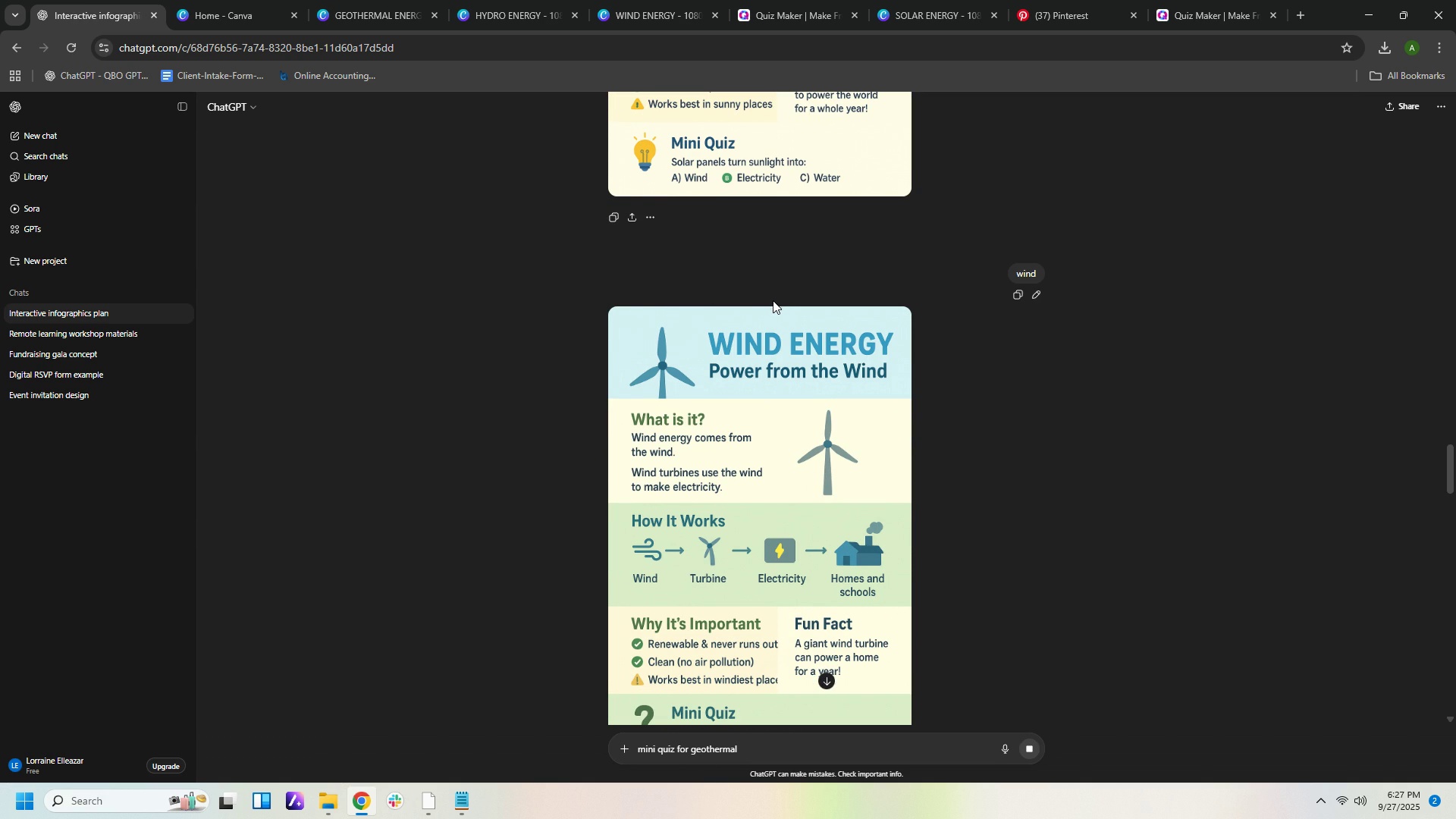 
left_click([648, 14])
 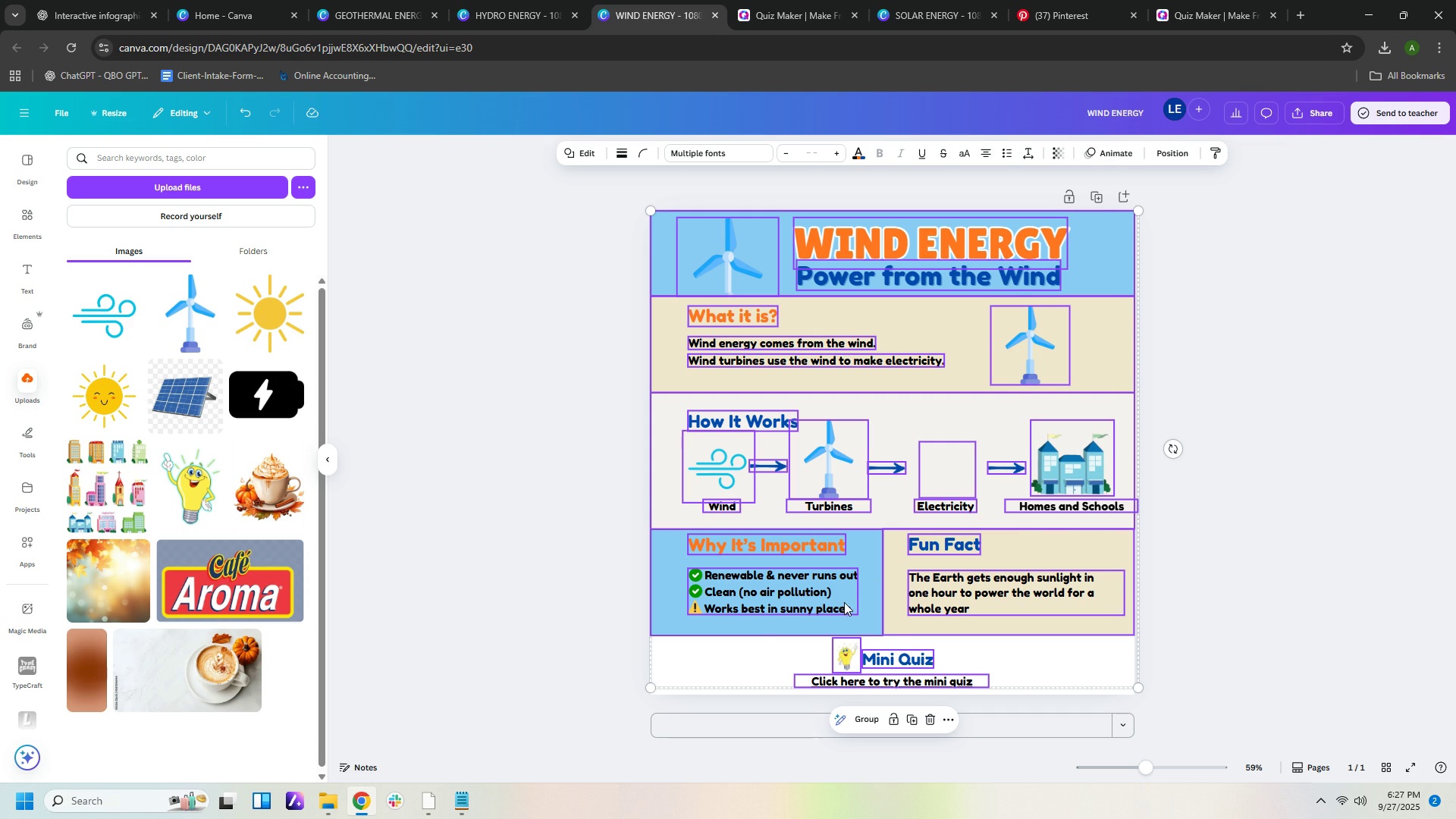 
left_click([849, 609])
 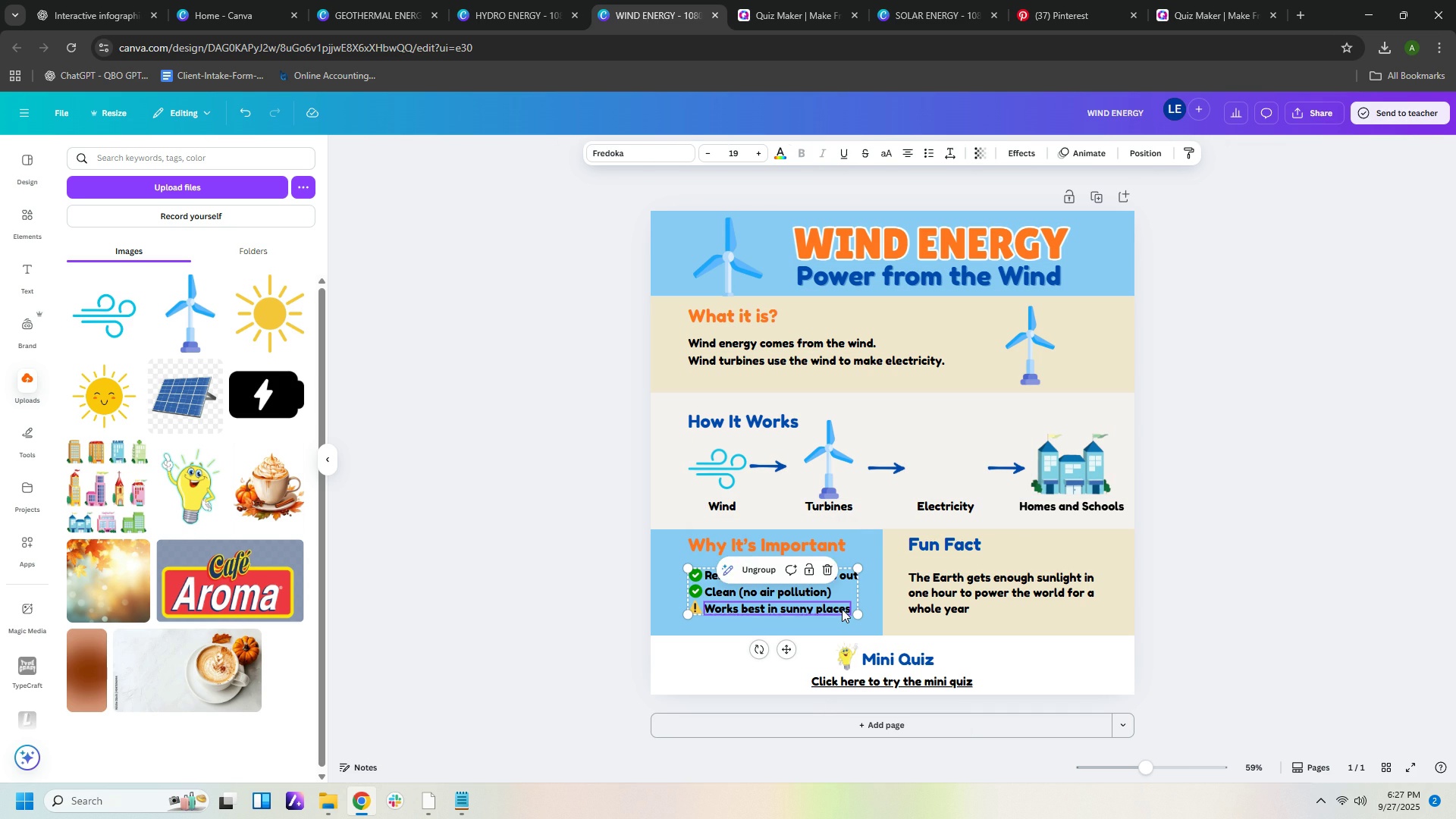 
double_click([842, 609])